 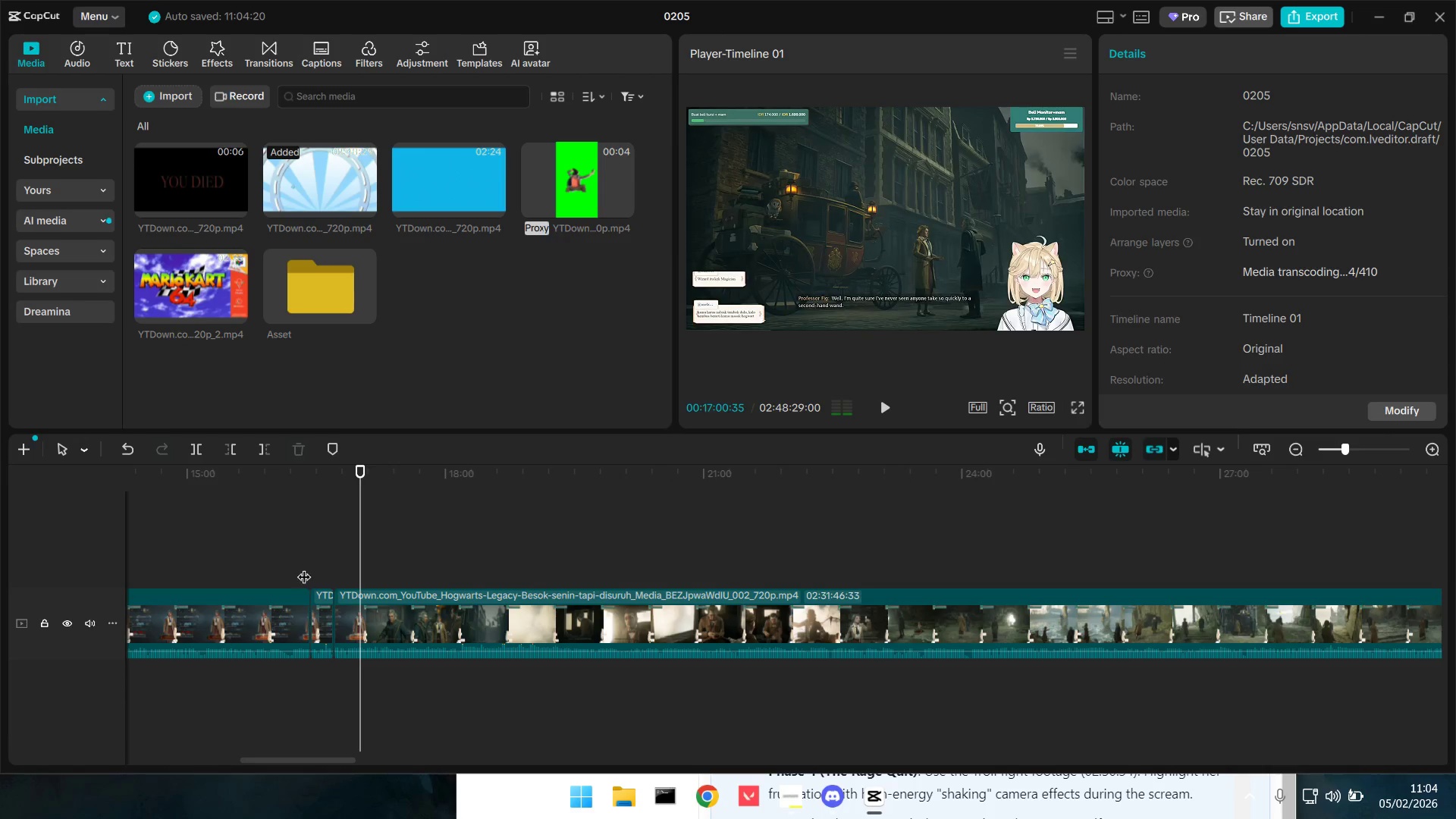 
left_click([303, 567])
 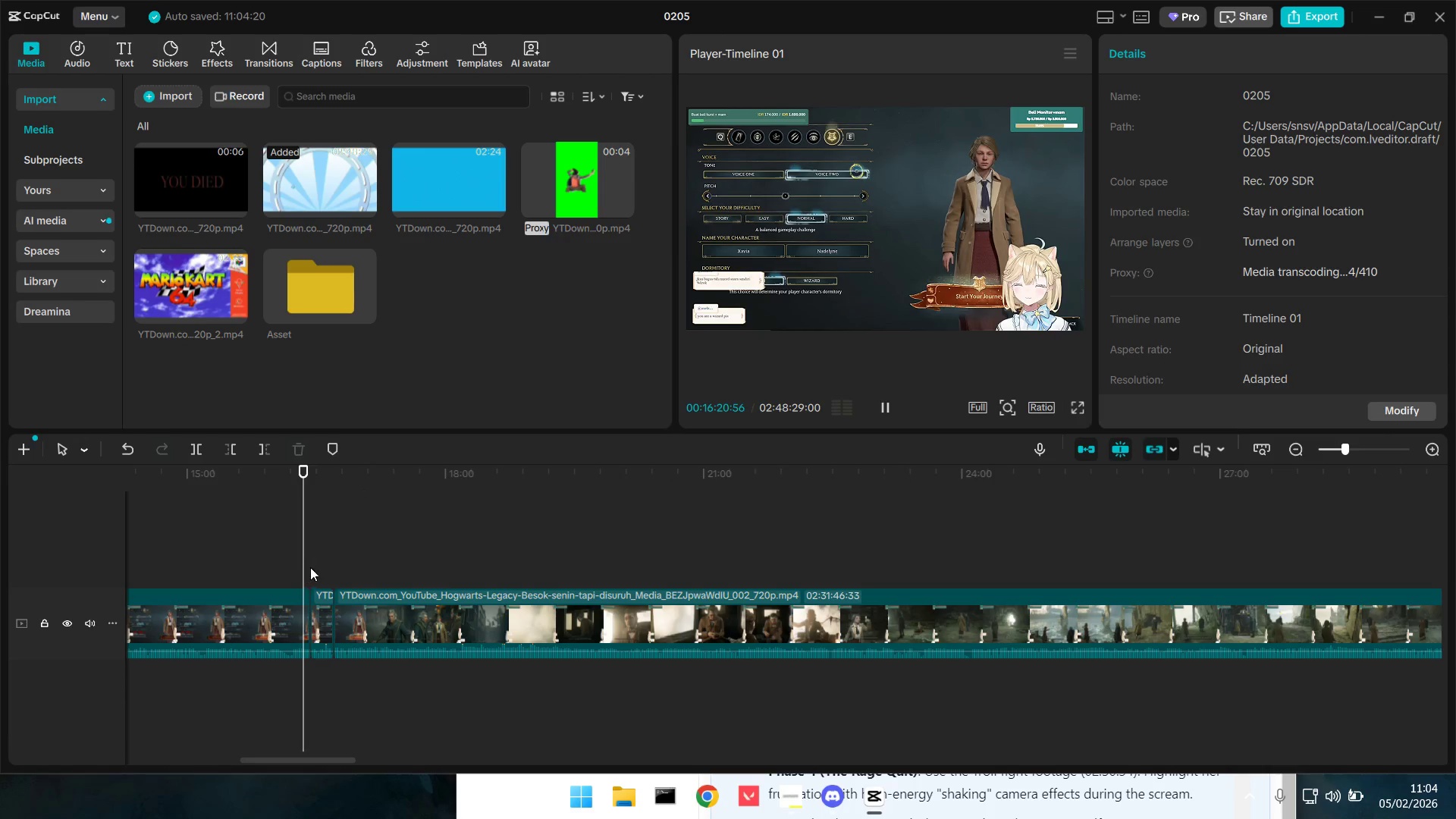 
key(Space)
 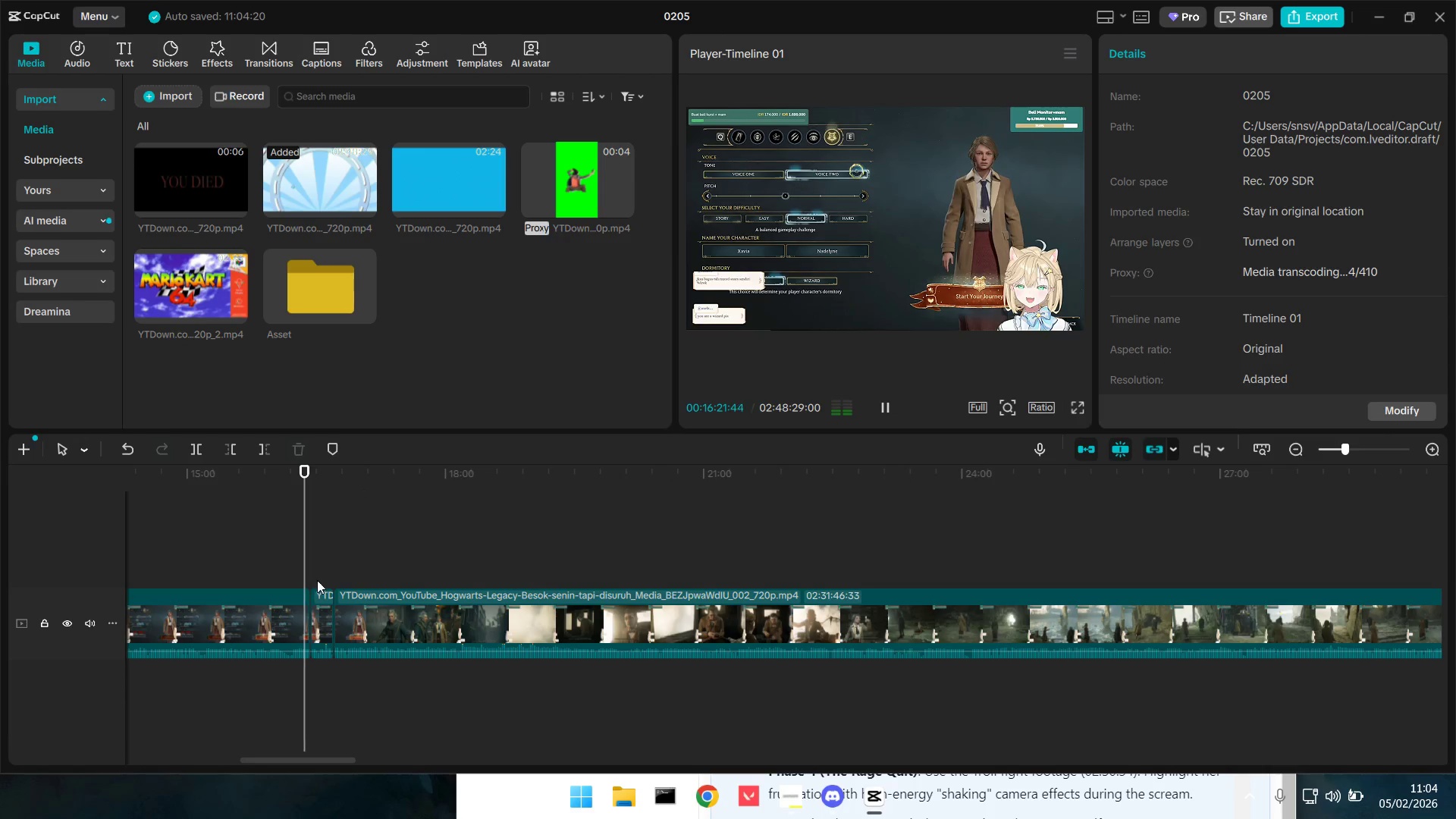 
hold_key(key=ControlLeft, duration=0.88)
scroll: coordinate [337, 645], scroll_direction: up, amount: 9.0
 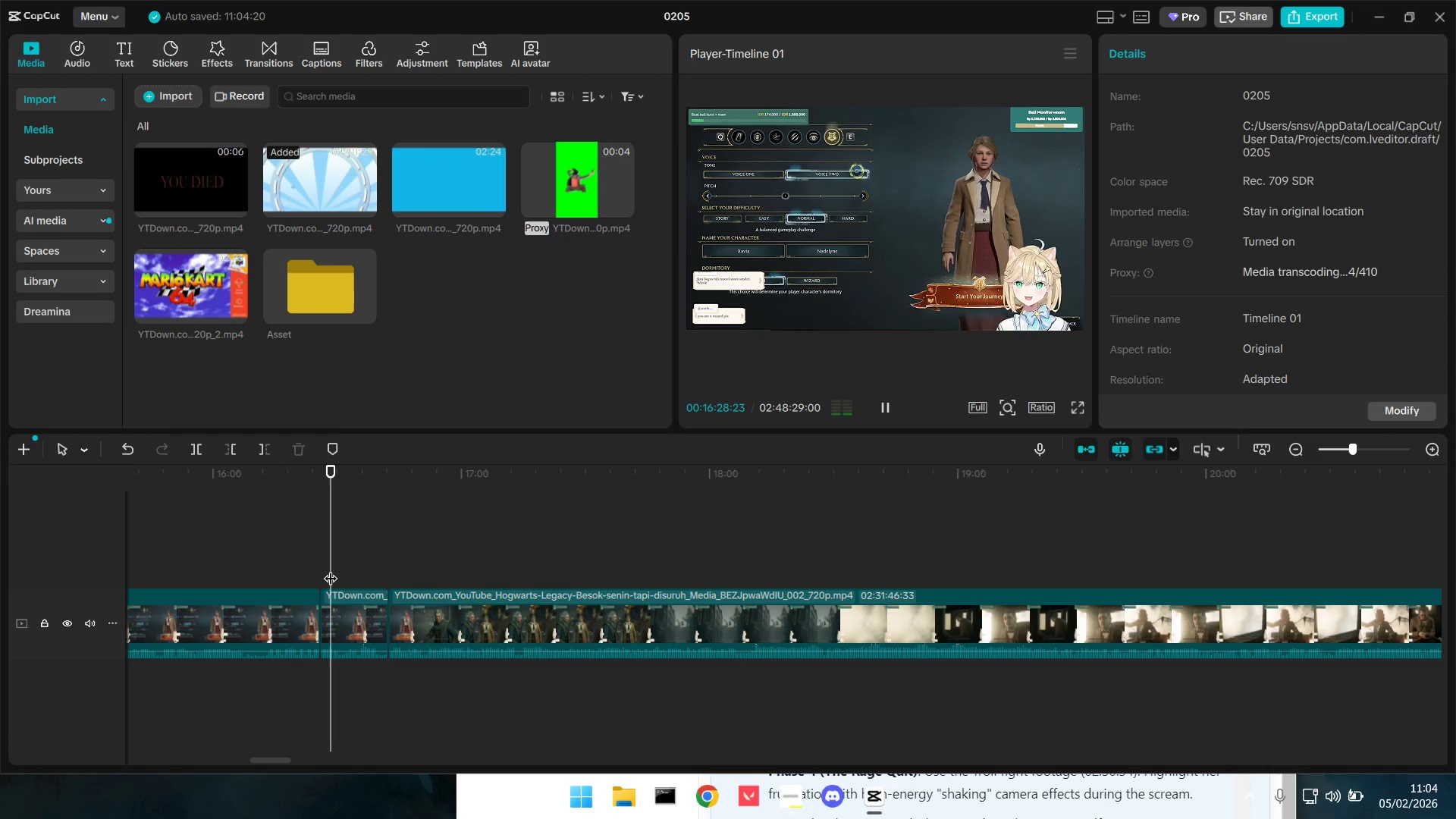 
key(Space)
 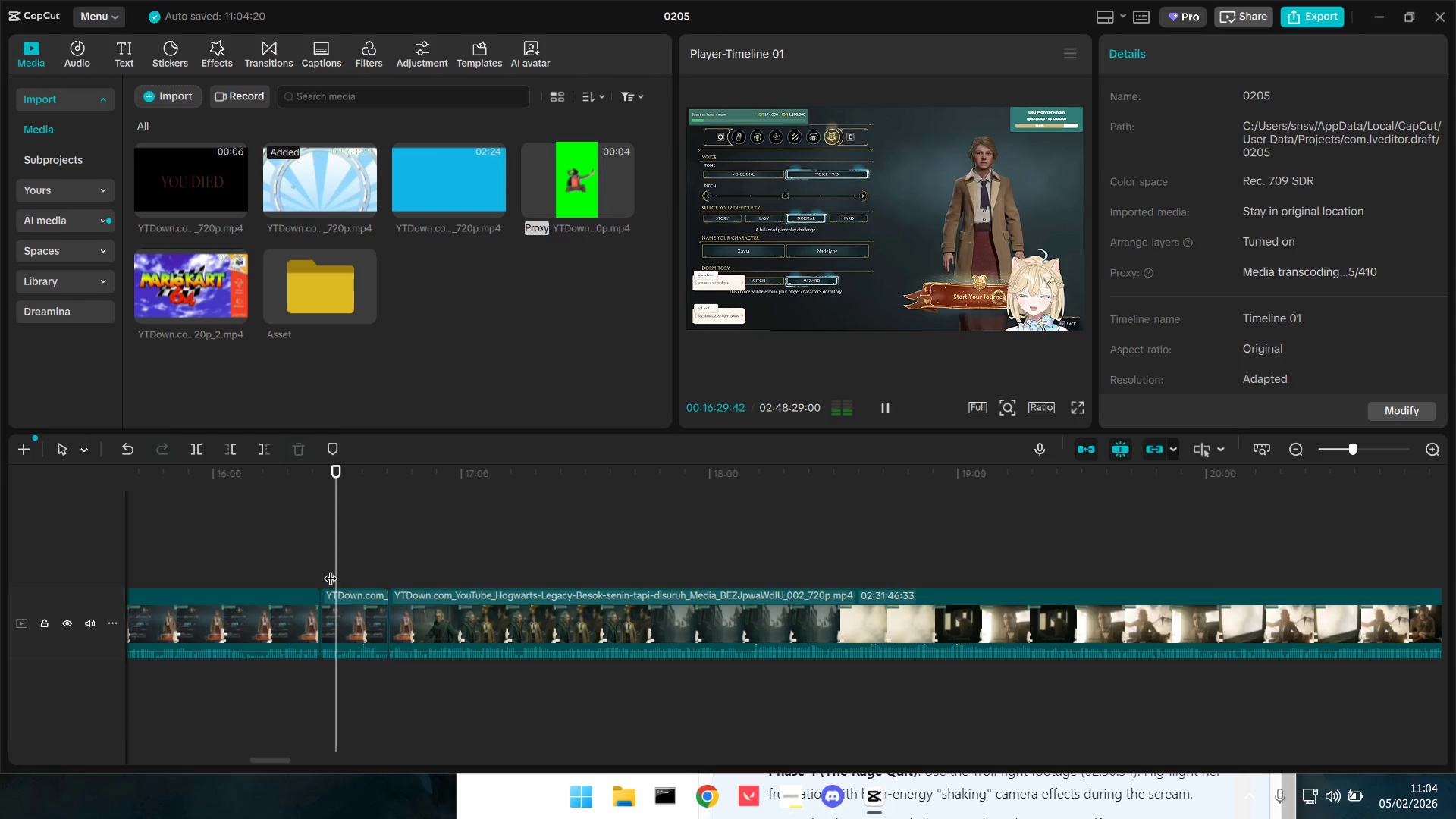 
key(Space)
 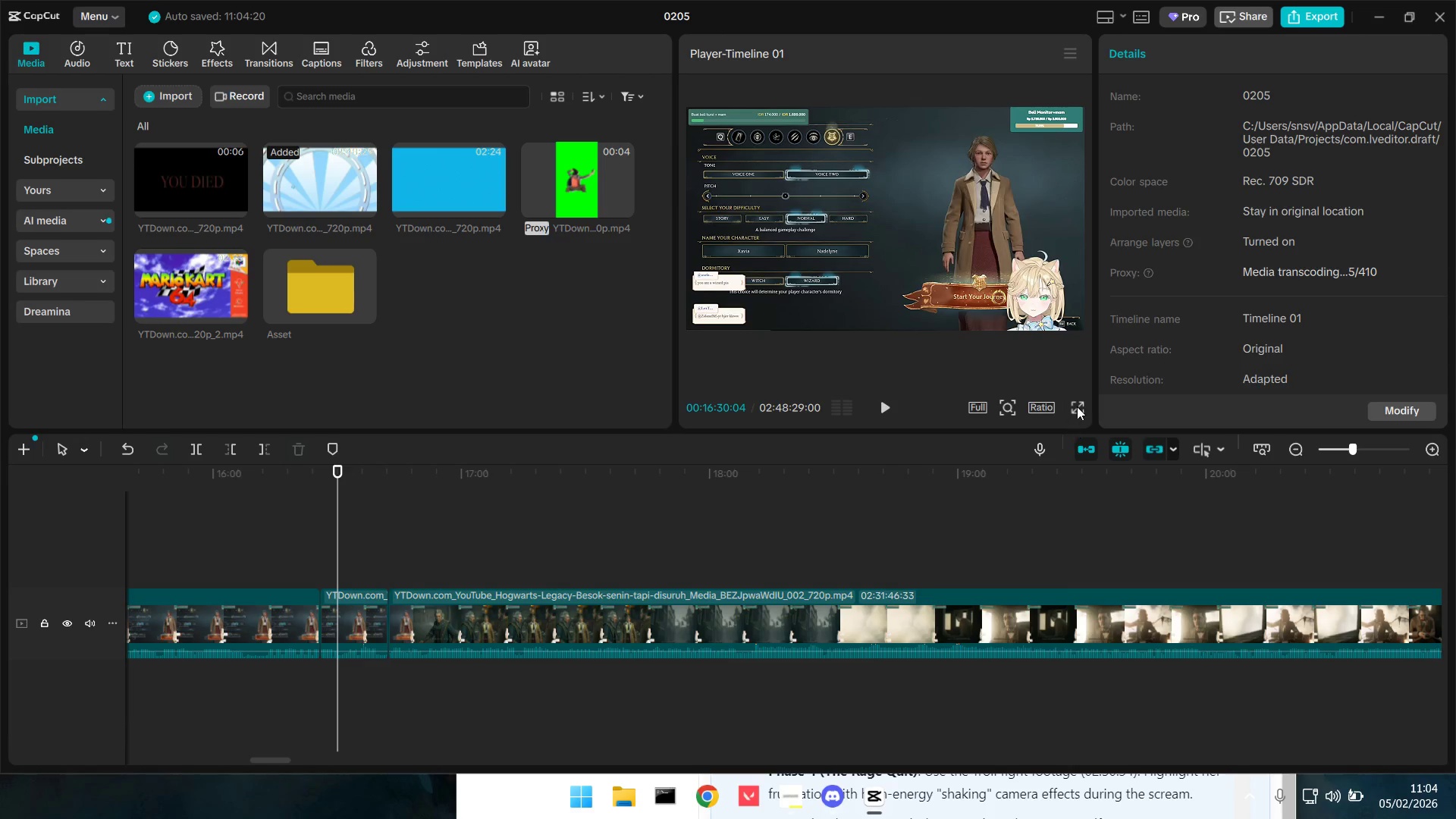 
left_click([1077, 405])
 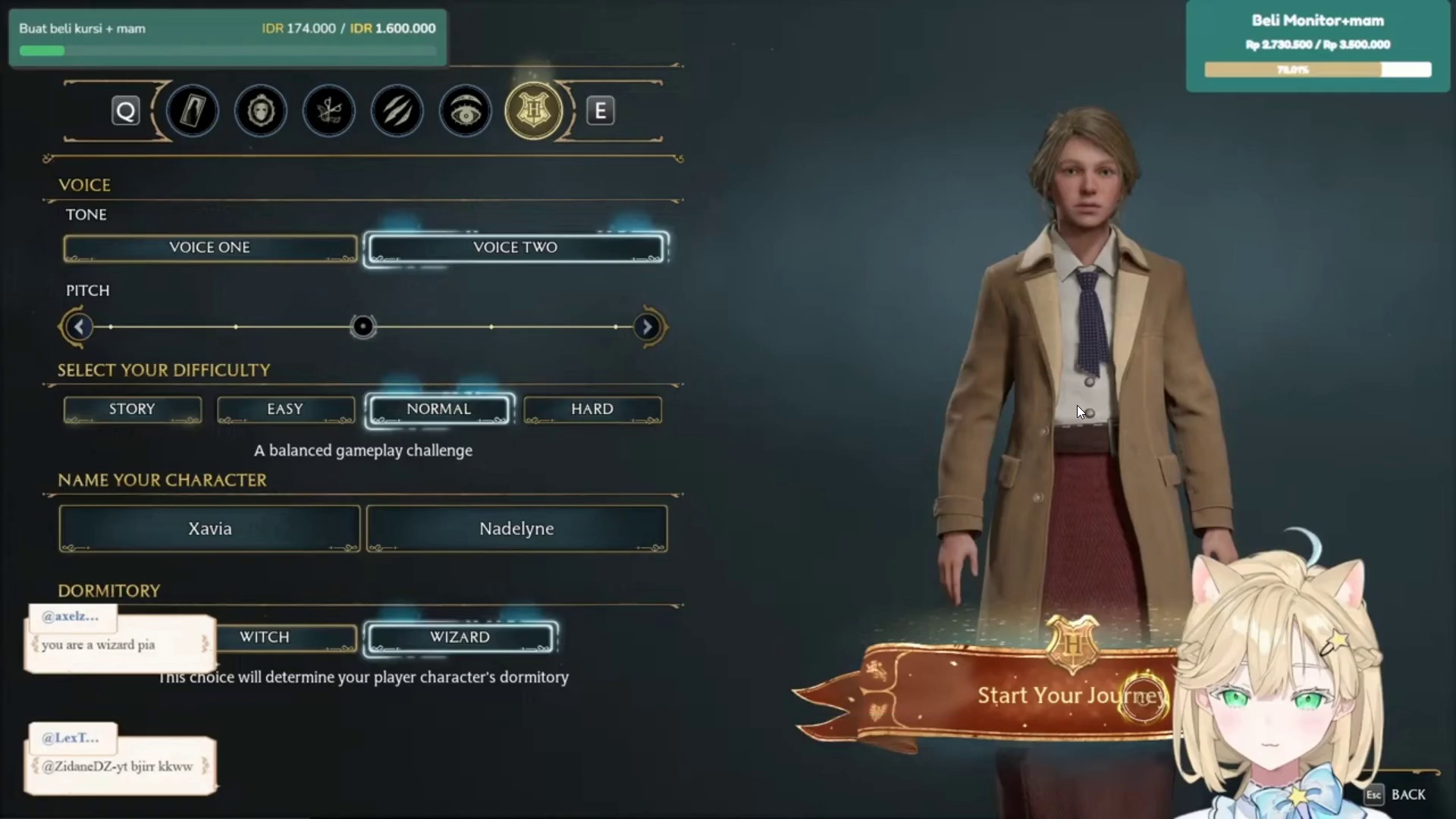 
key(Space)
 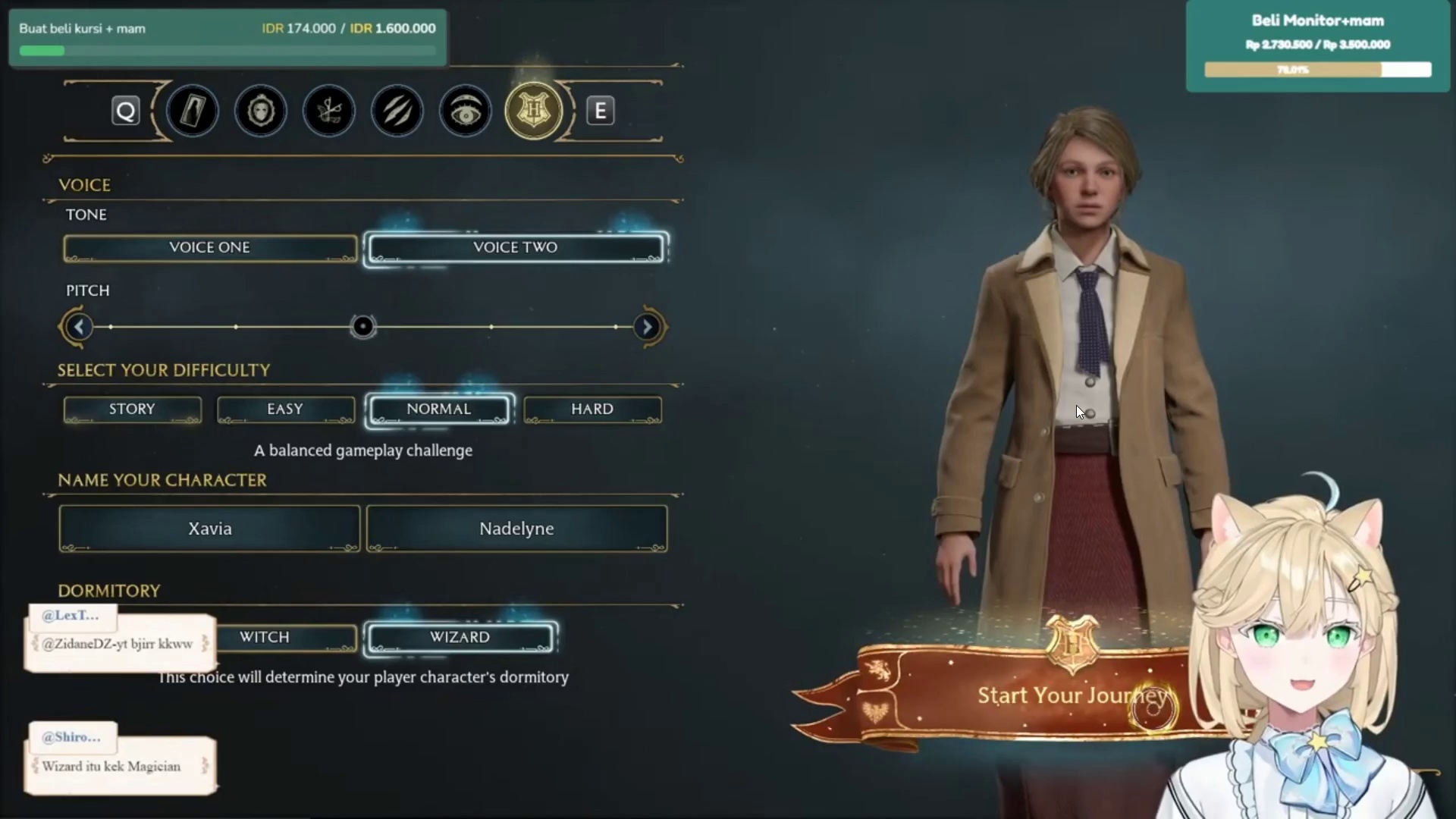 
wait(7.22)
 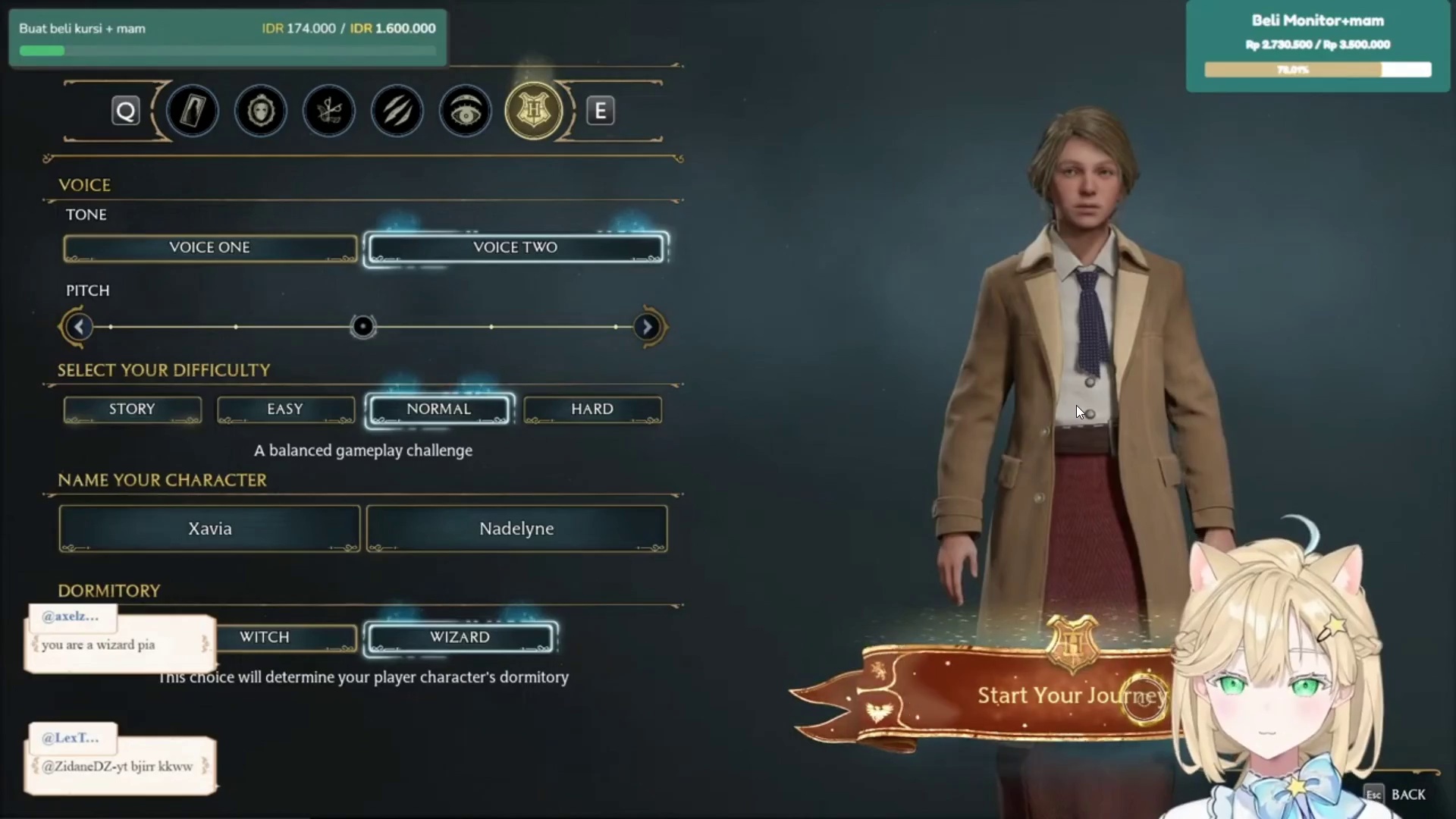 
key(Space)
 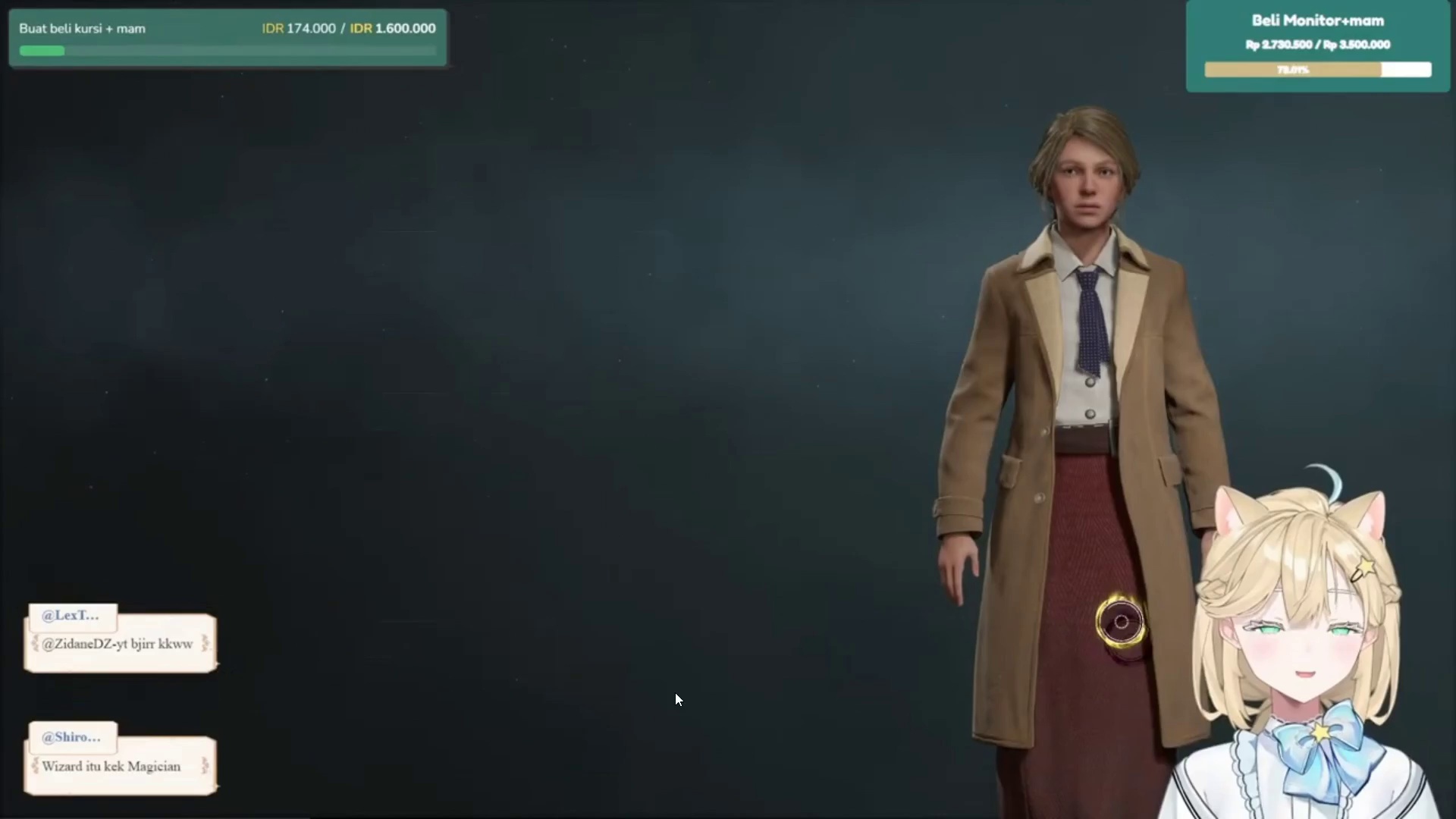 
hold_key(key=ControlLeft, duration=0.53)
 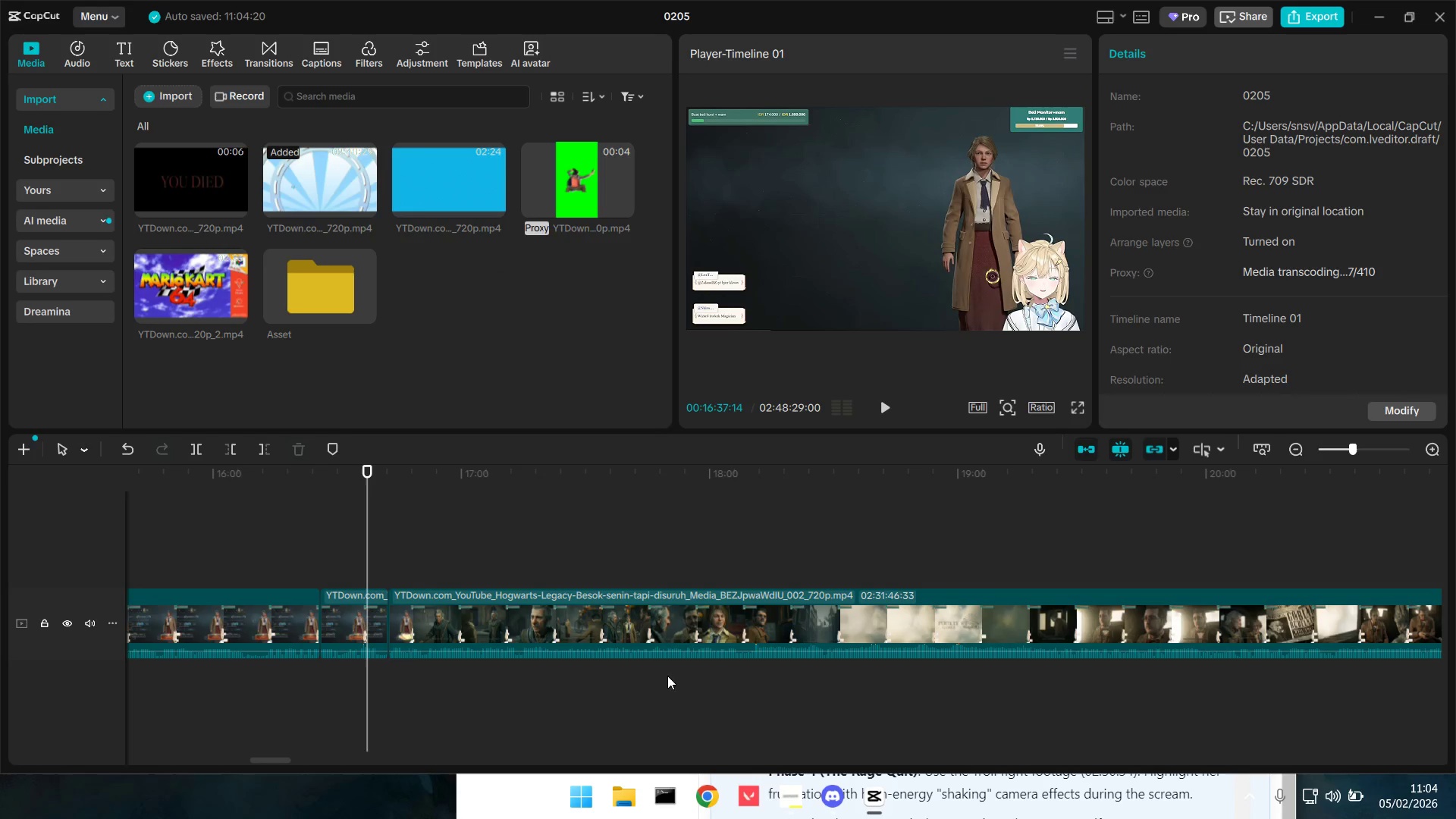 
key(Escape)
 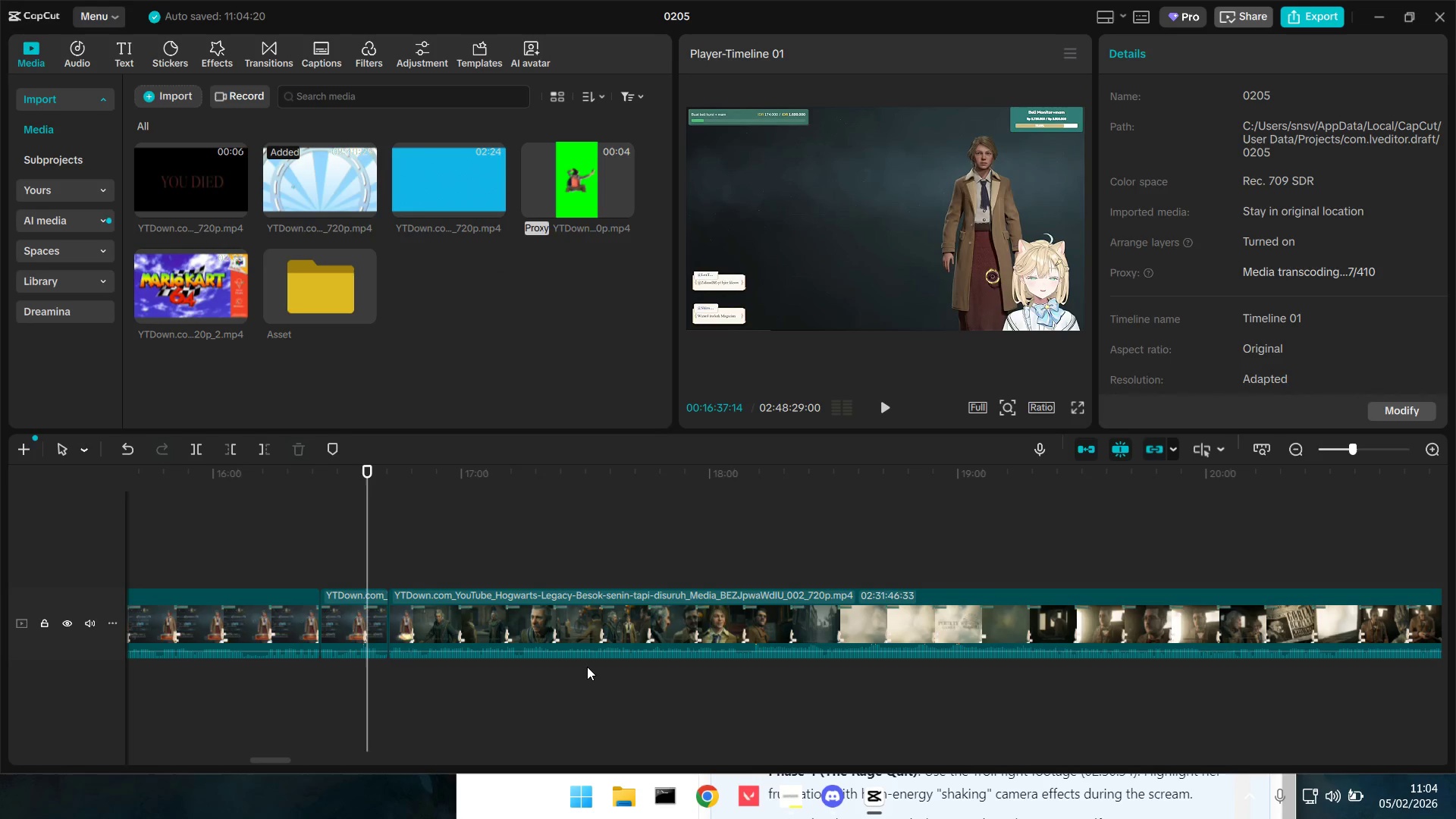 
scroll: coordinate [662, 686], scroll_direction: down, amount: 5.0
 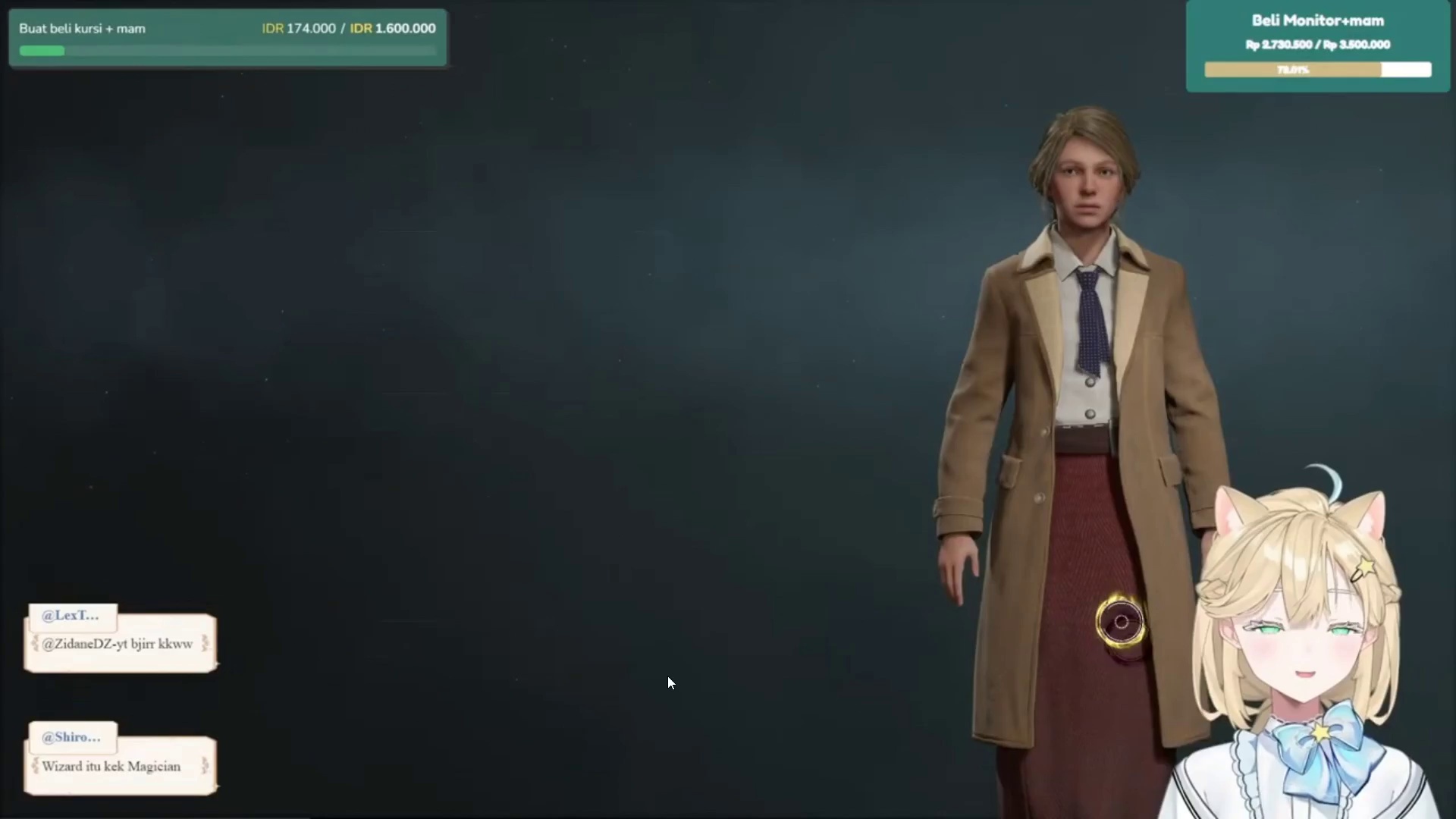 
key(W)
 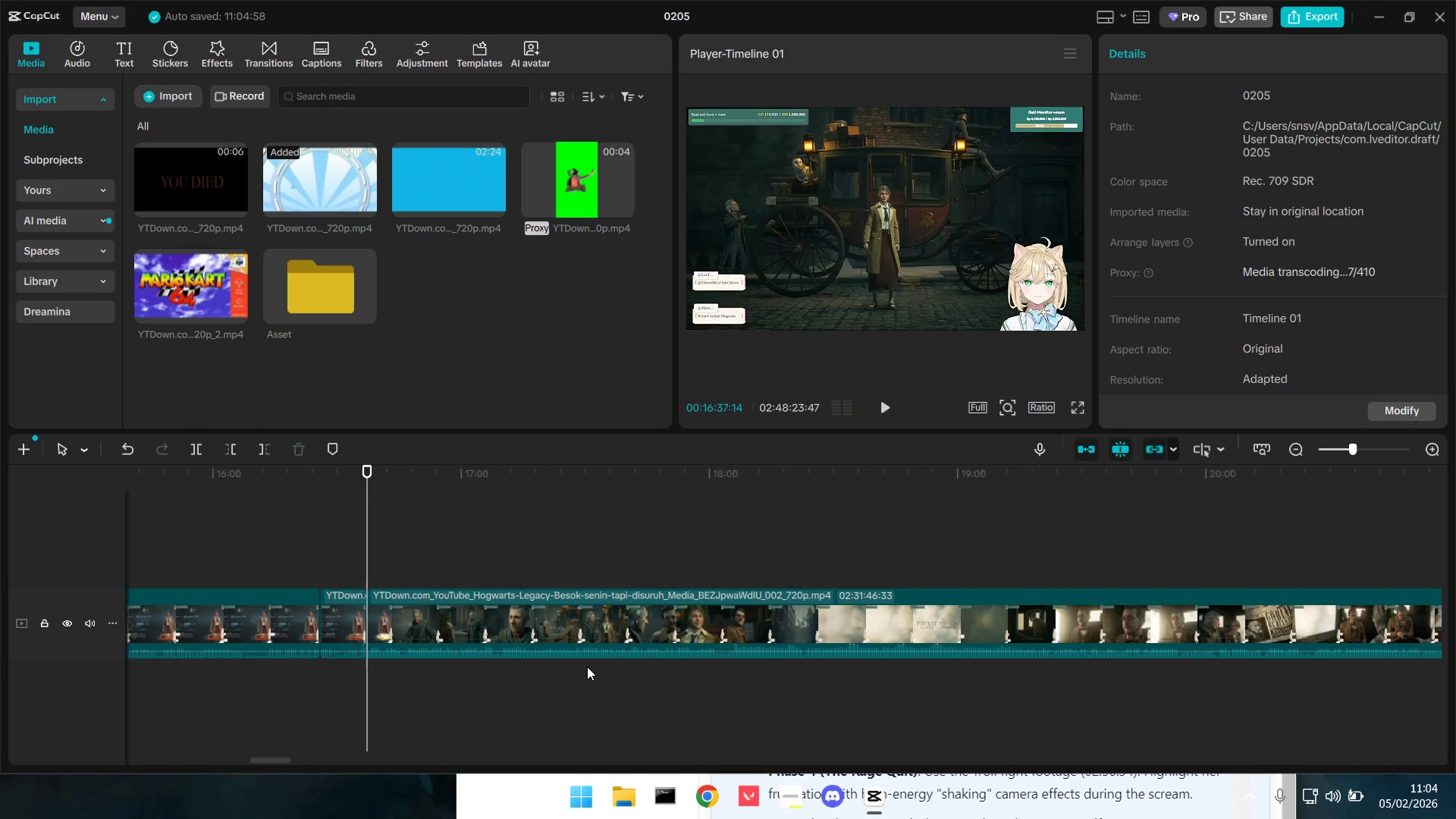 
key(Control+Z)
 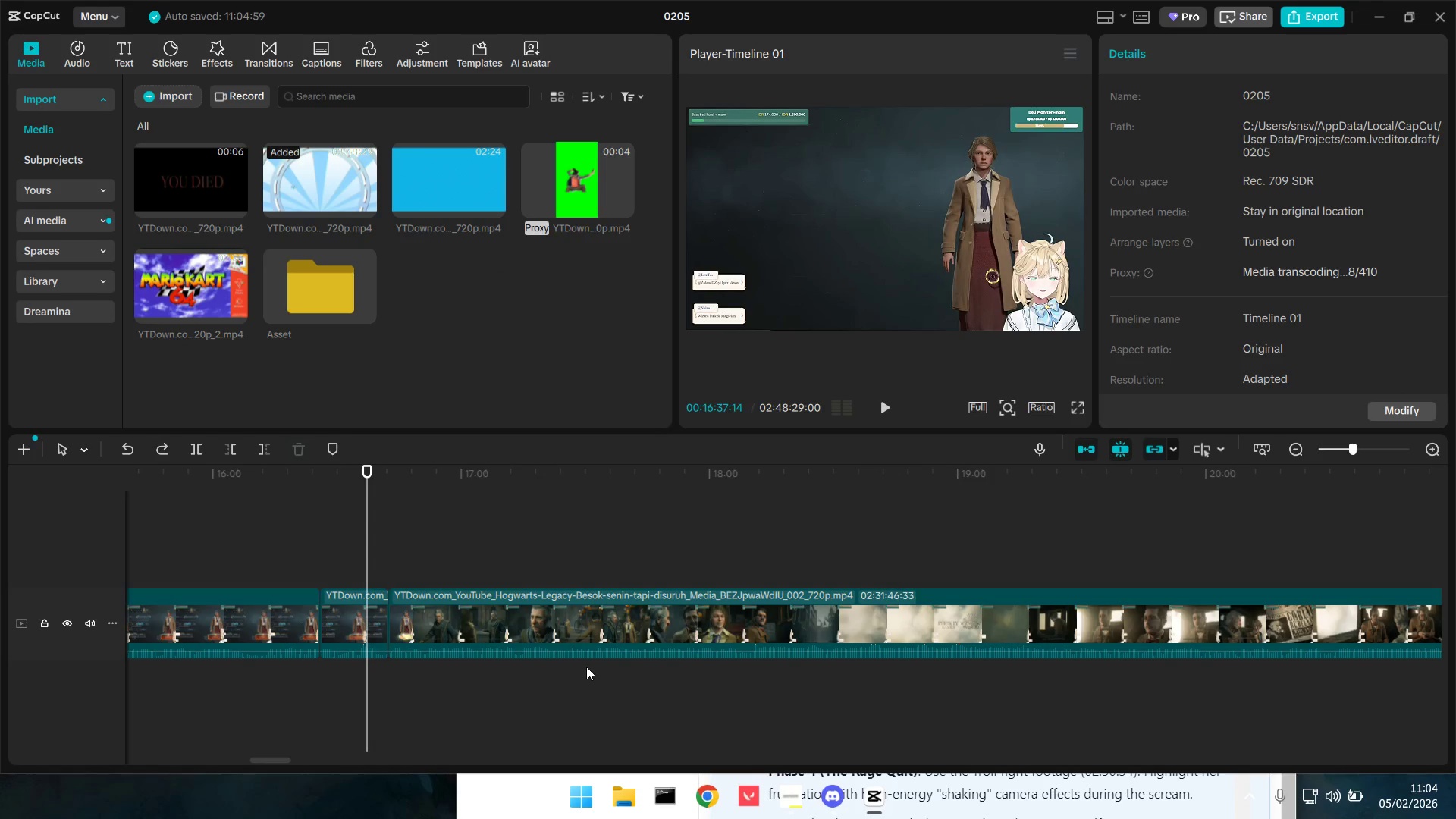 
type(WE)
 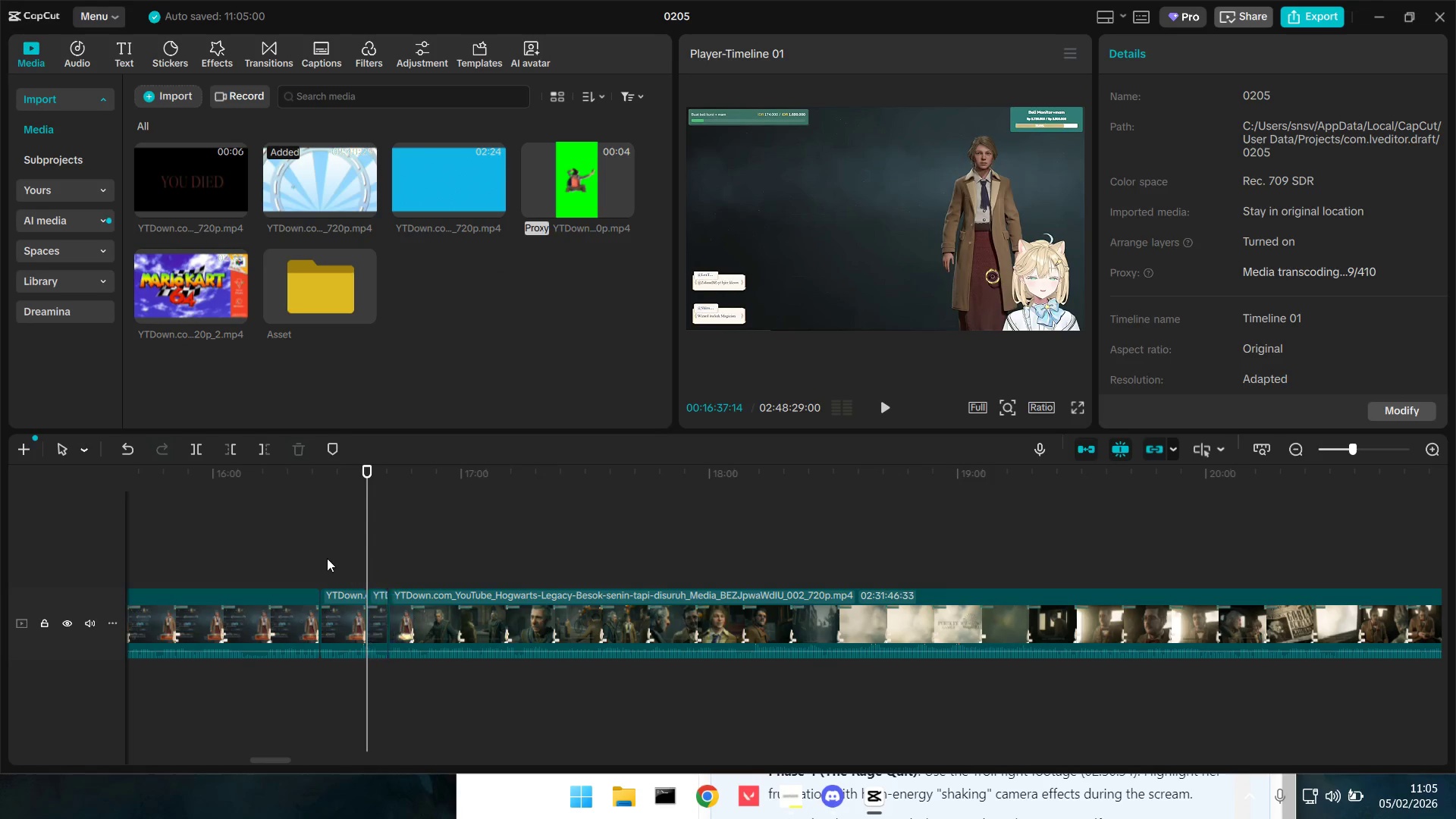 
left_click([325, 558])
 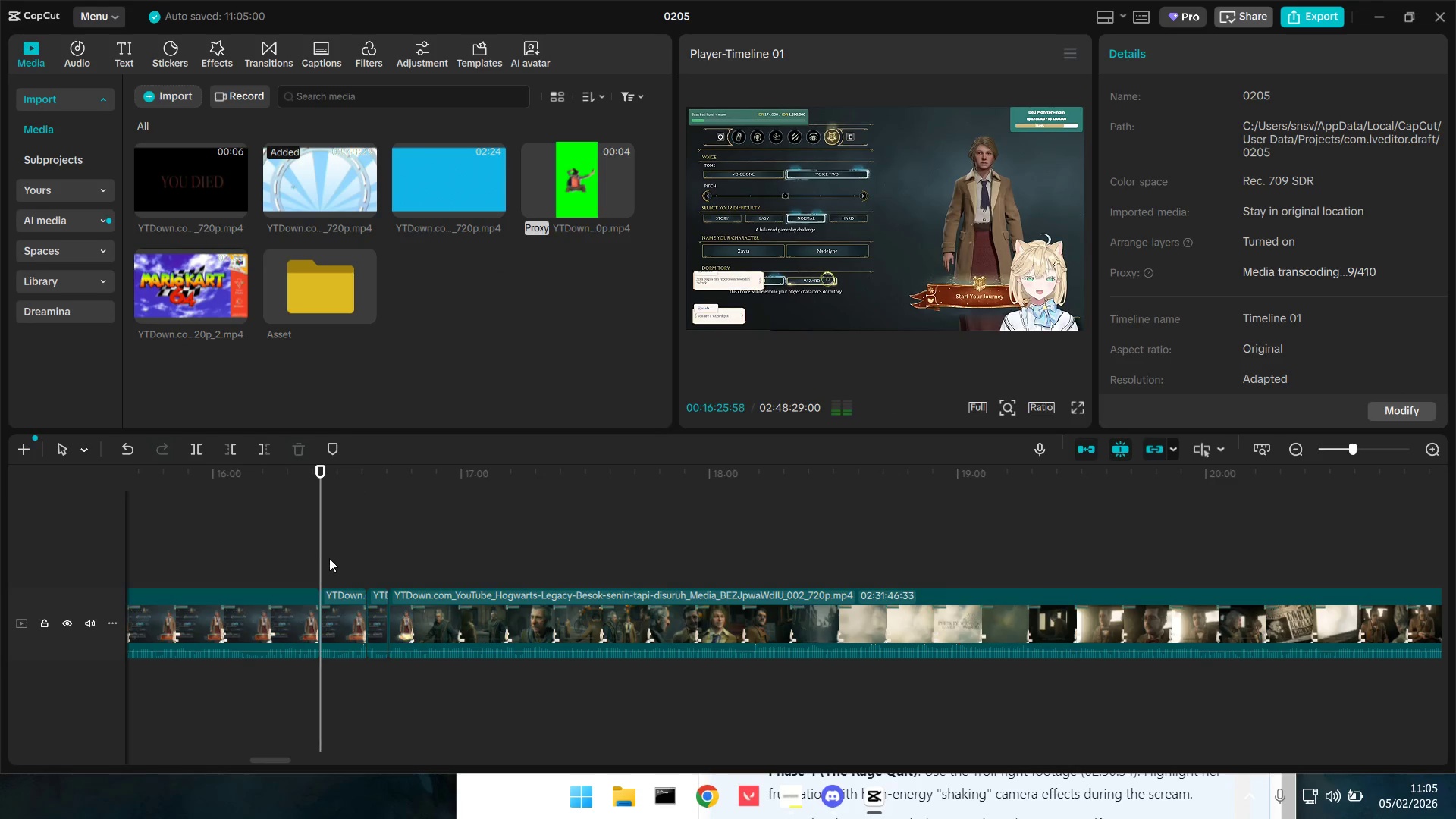 
key(Space)
 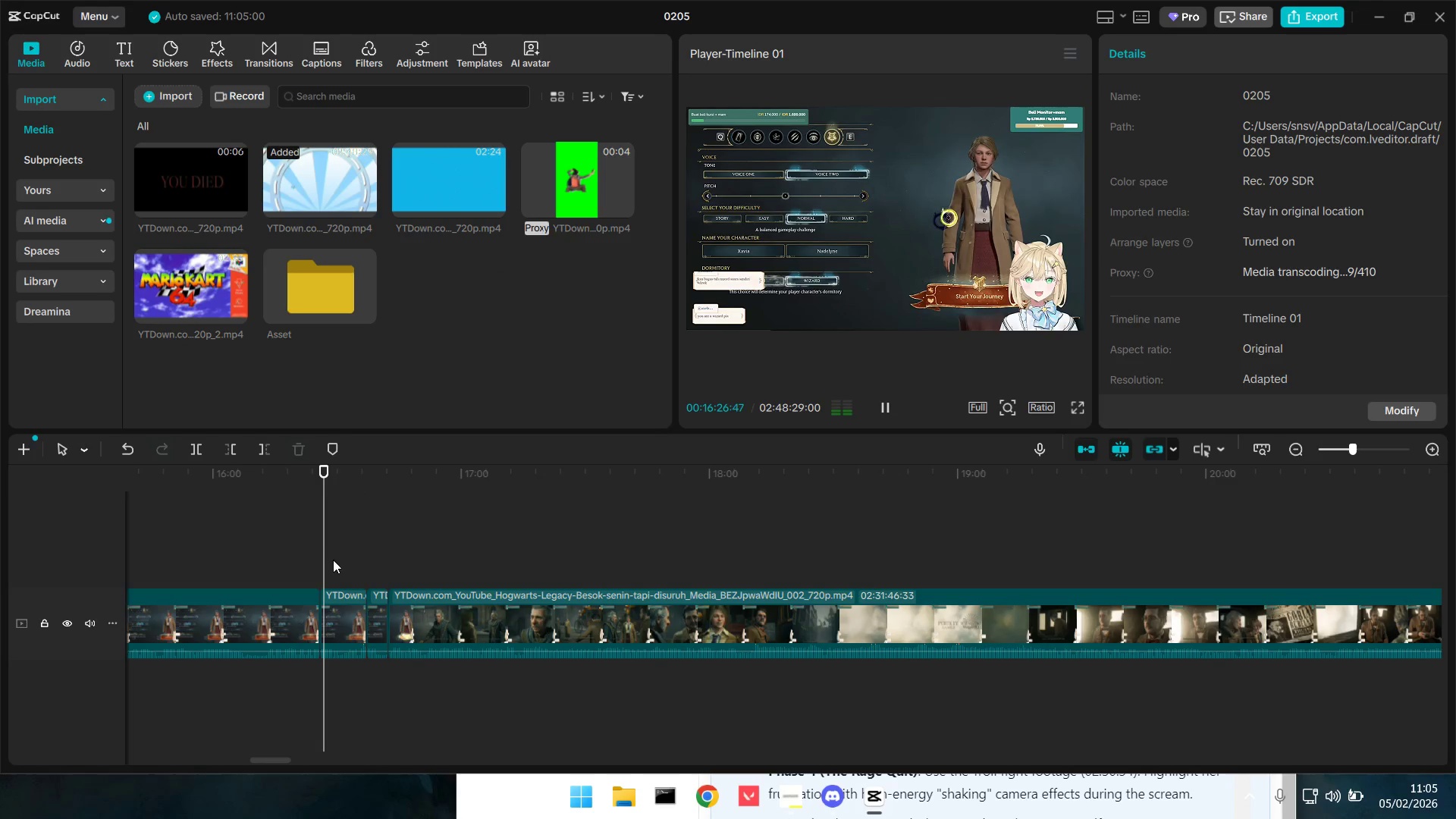 
hold_key(key=ControlLeft, duration=0.5)
scroll: coordinate [334, 636], scroll_direction: up, amount: 5.0
 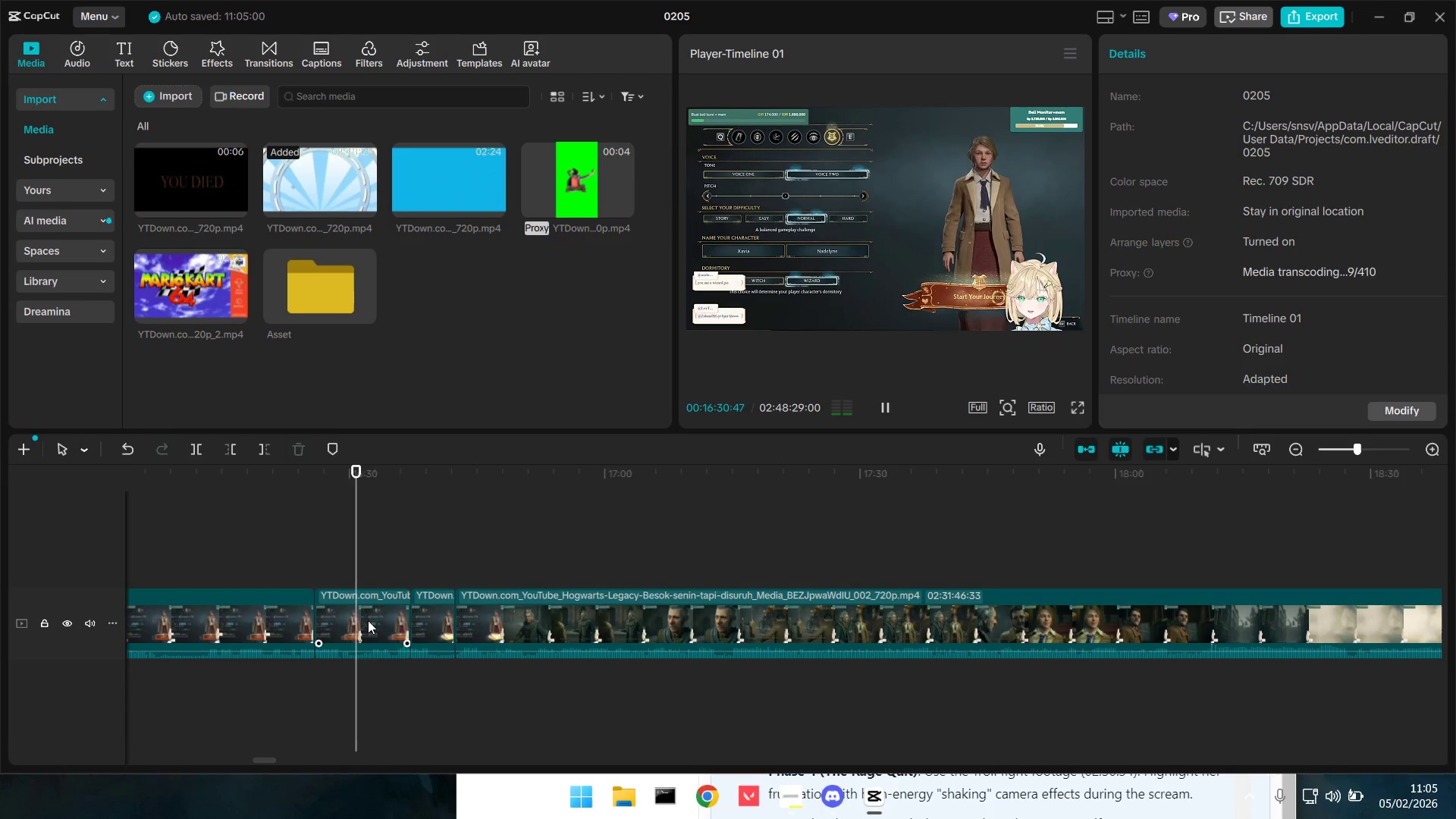 
key(Space)
 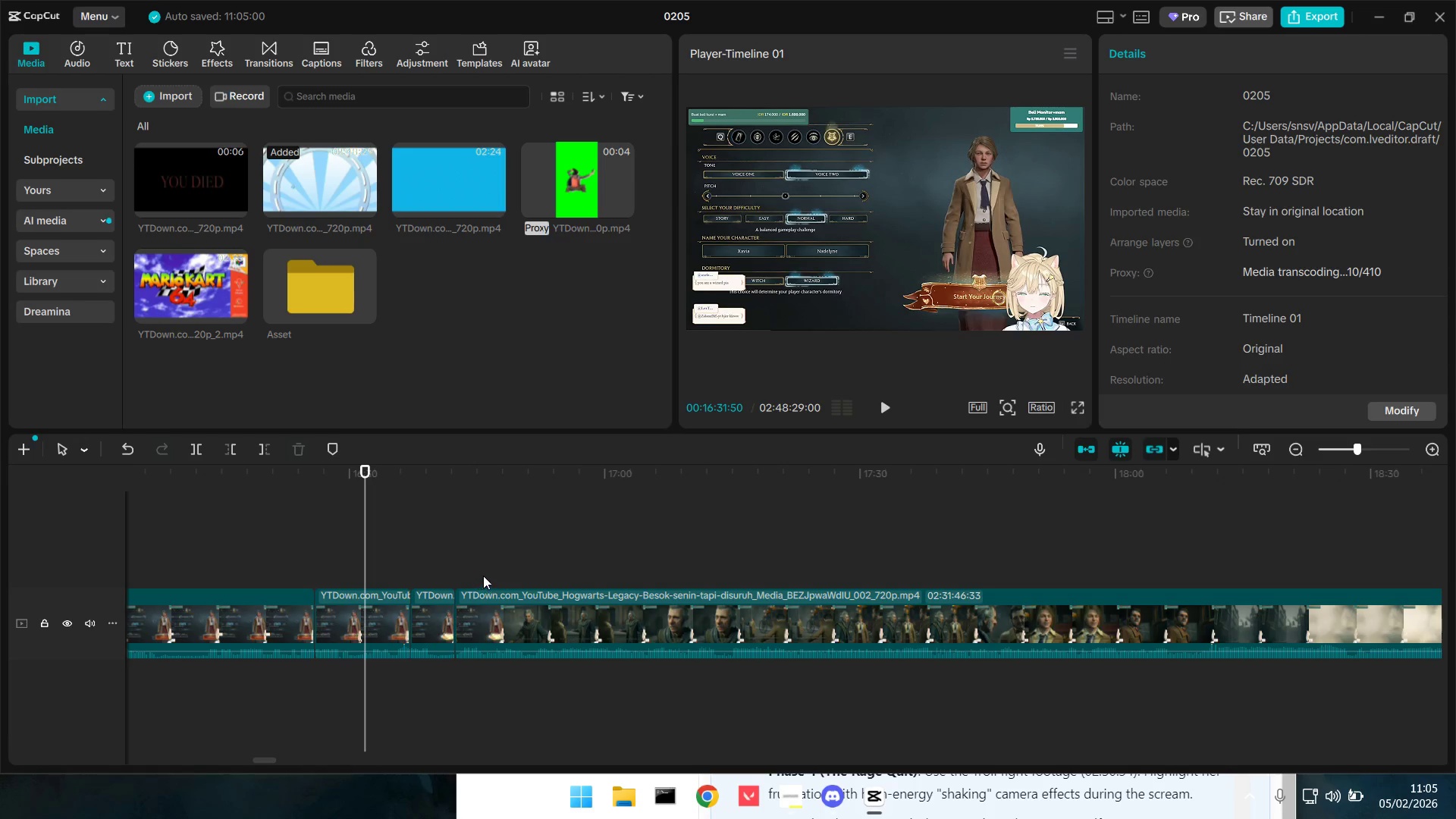 
key(Alt+AltLeft)
 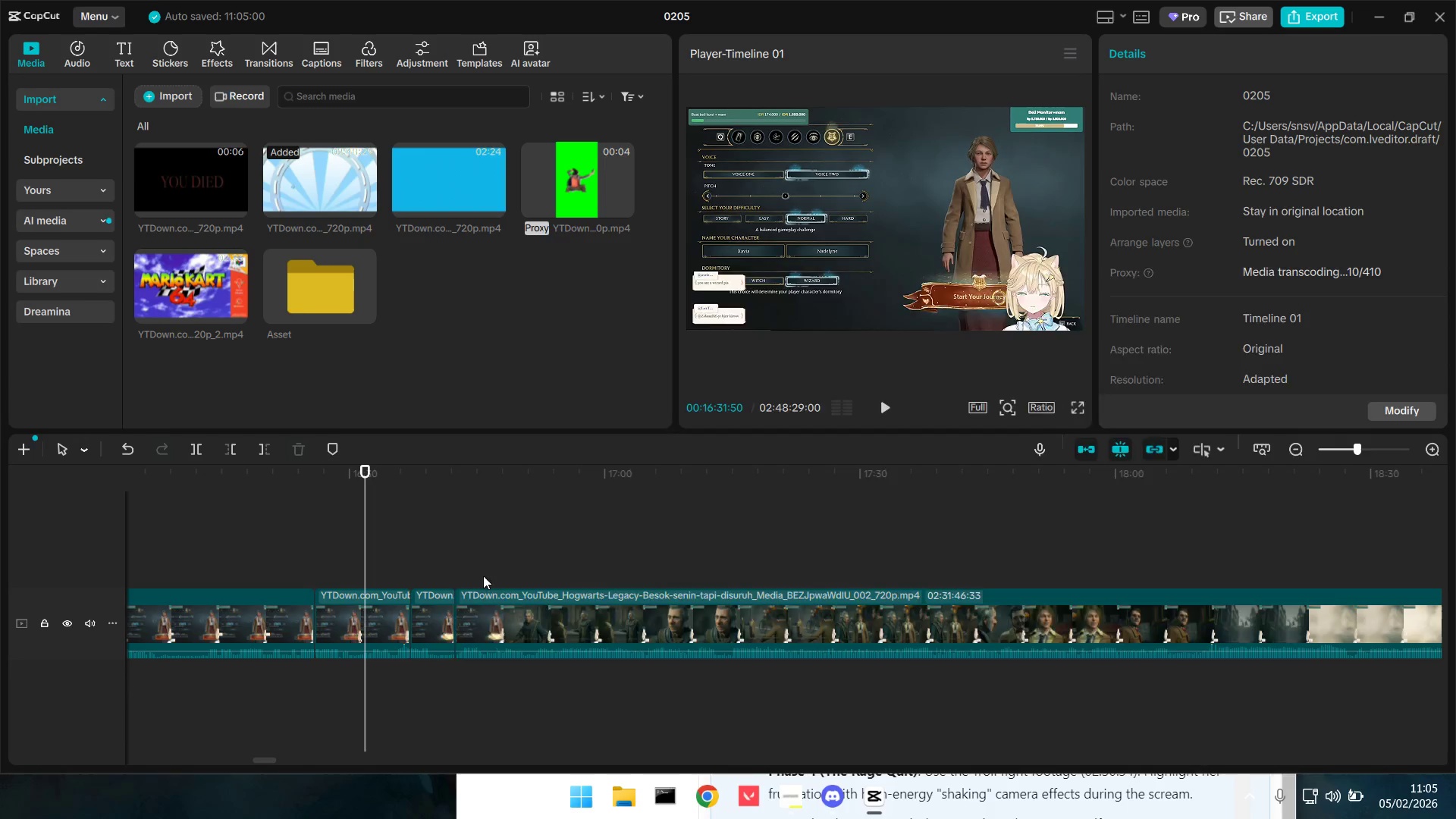 
key(Alt+Tab)